 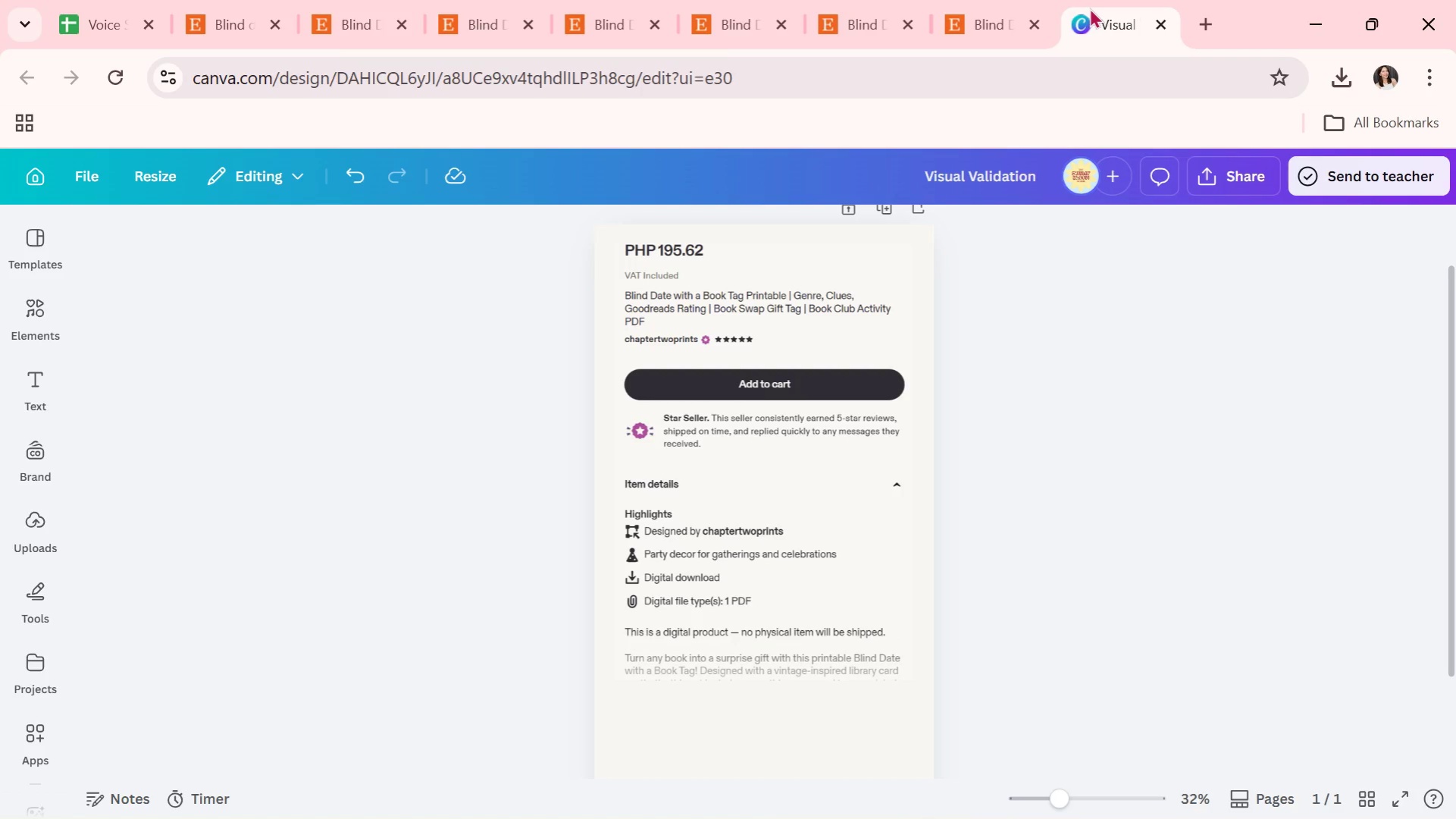 
left_click([1018, 20])
 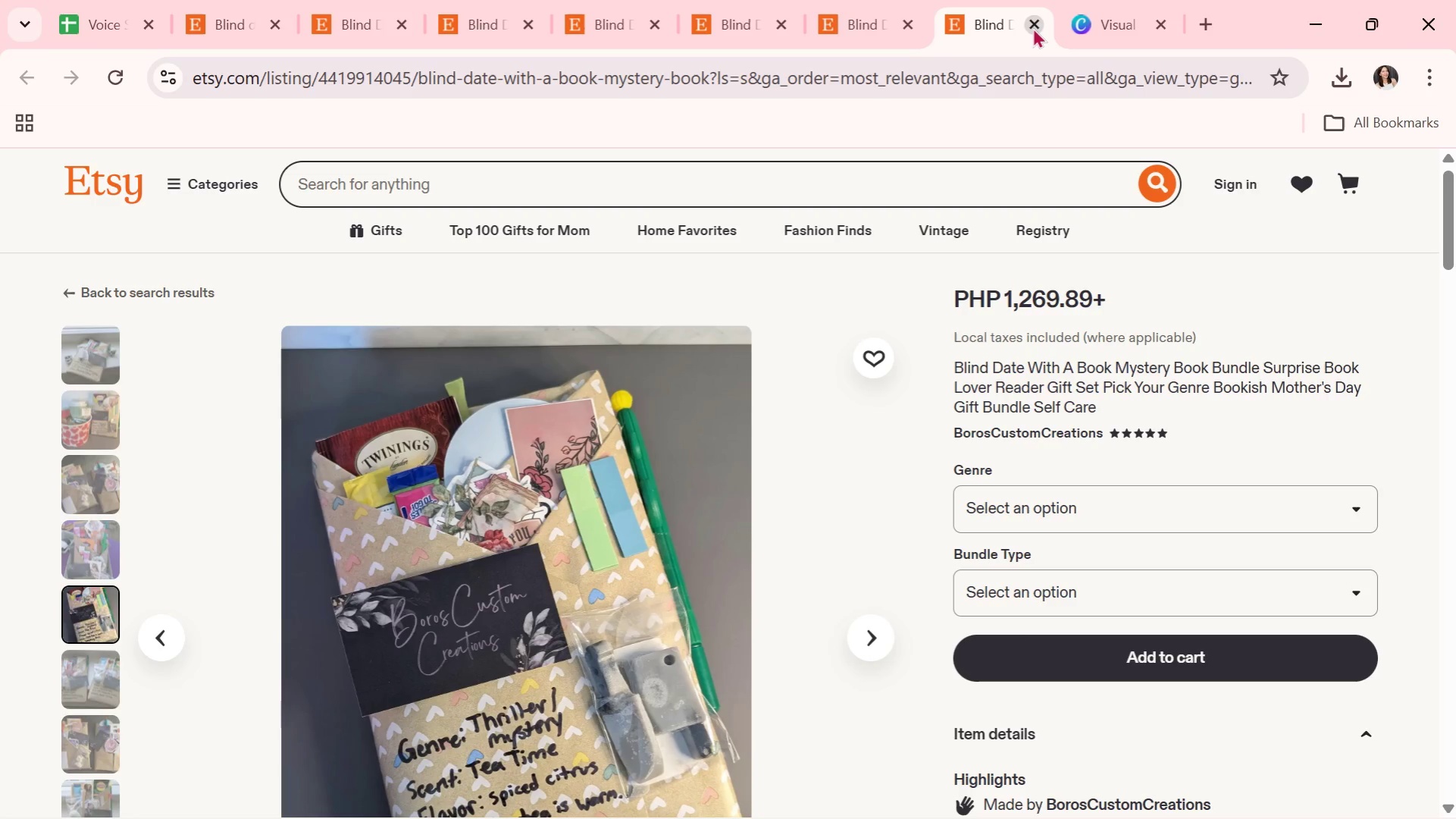 
left_click([1032, 27])
 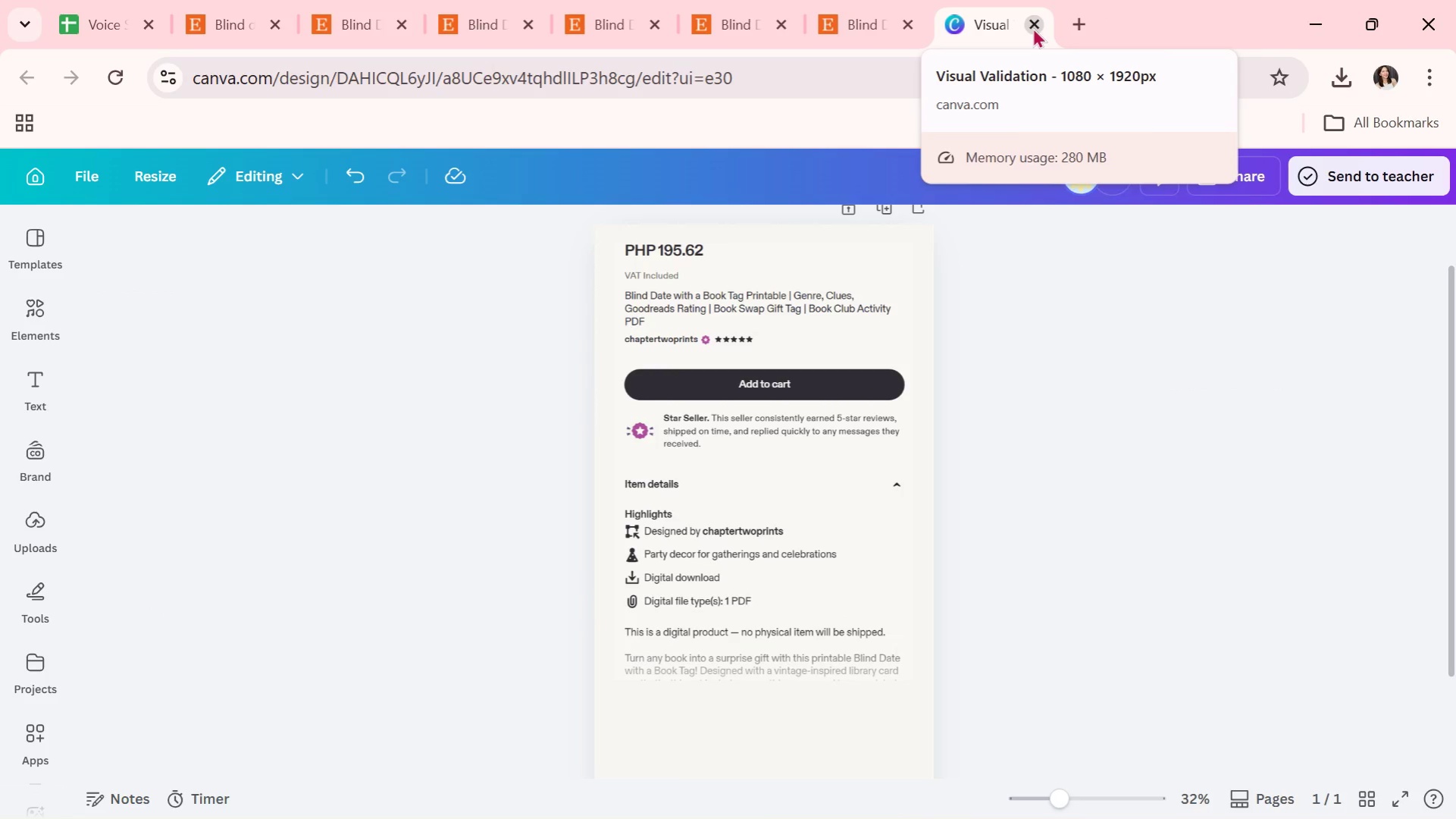 
mouse_move([906, 54])
 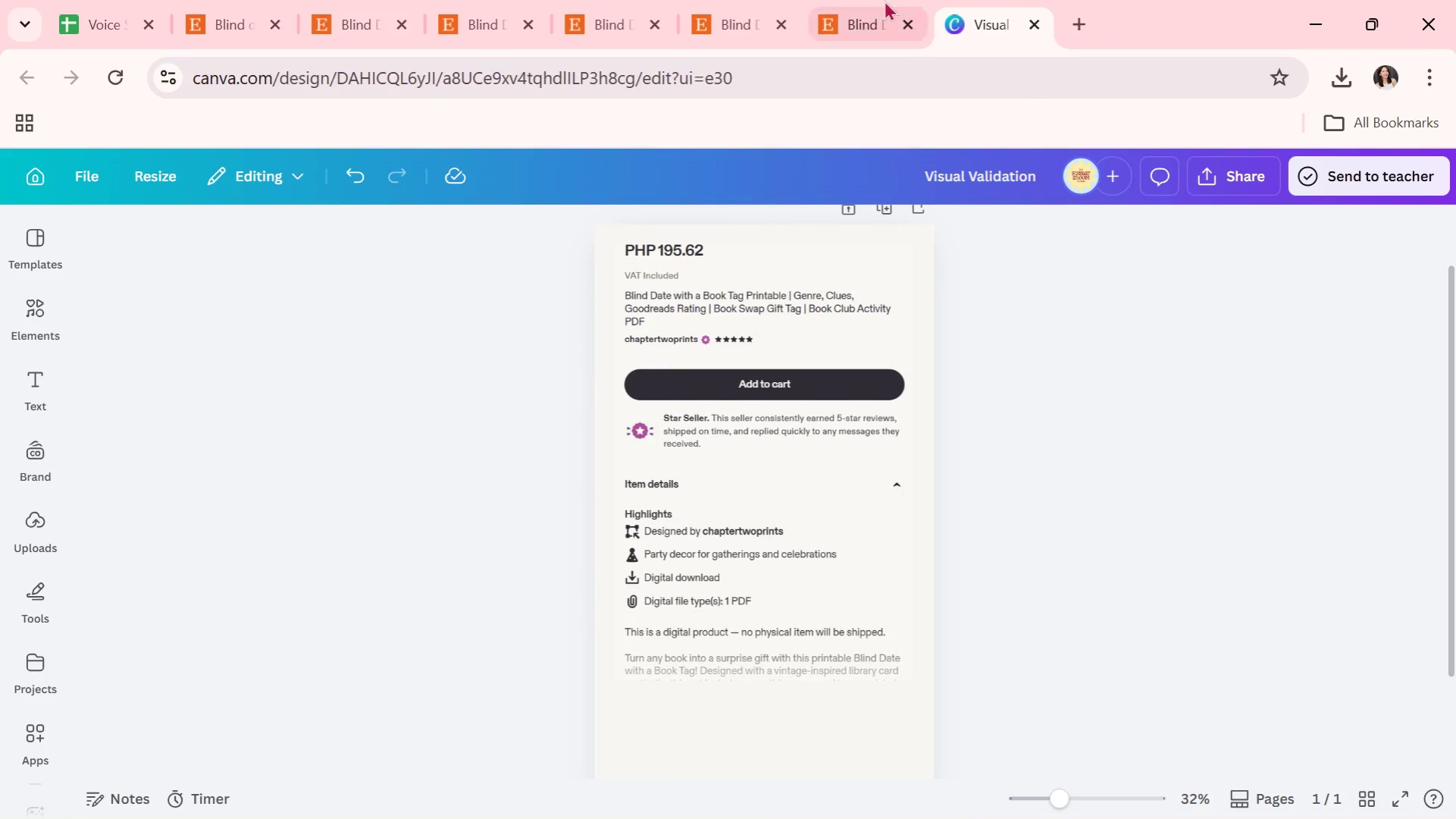 
left_click([884, 0])
 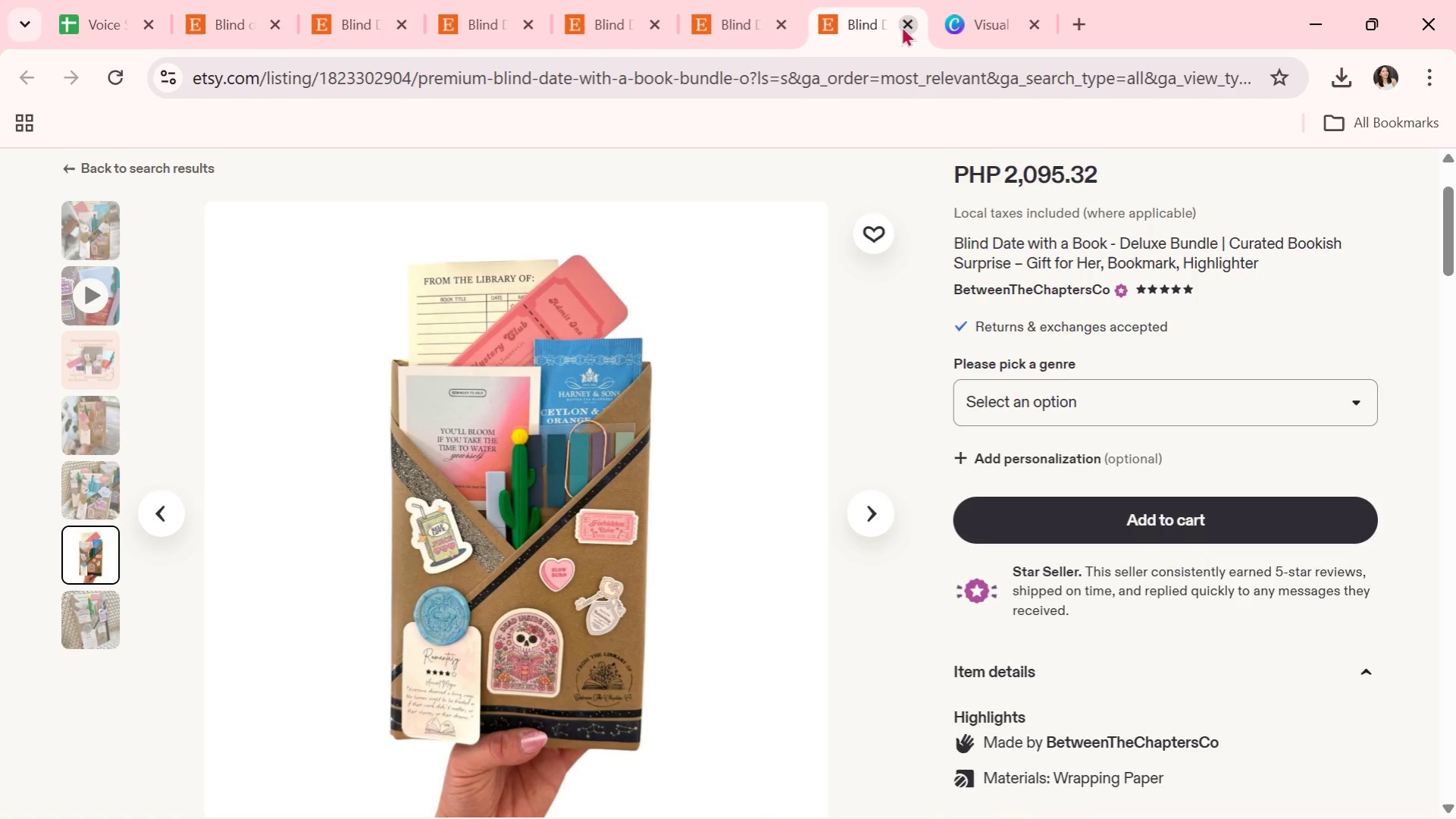 
left_click([901, 26])
 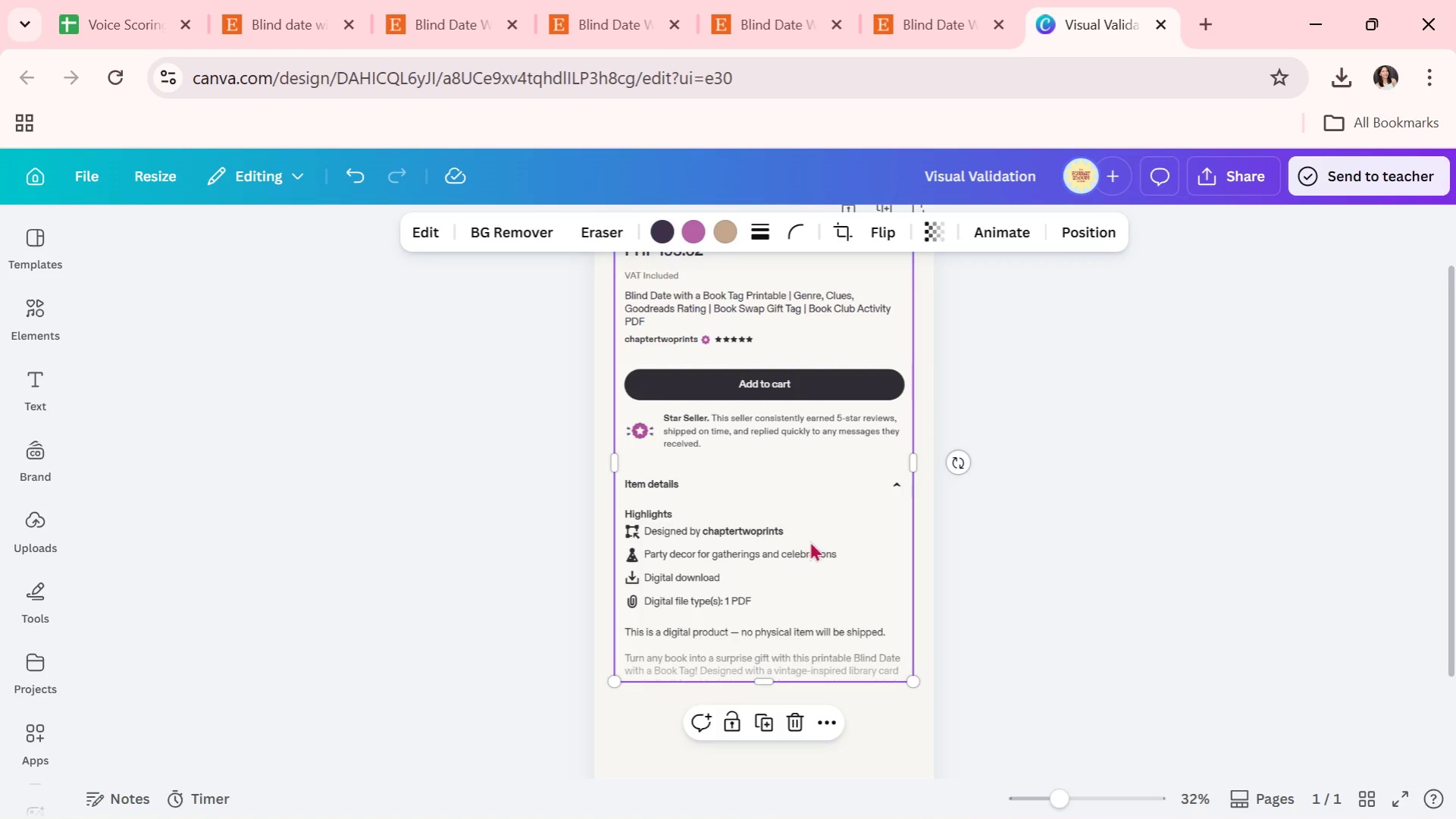 
wait(5.95)
 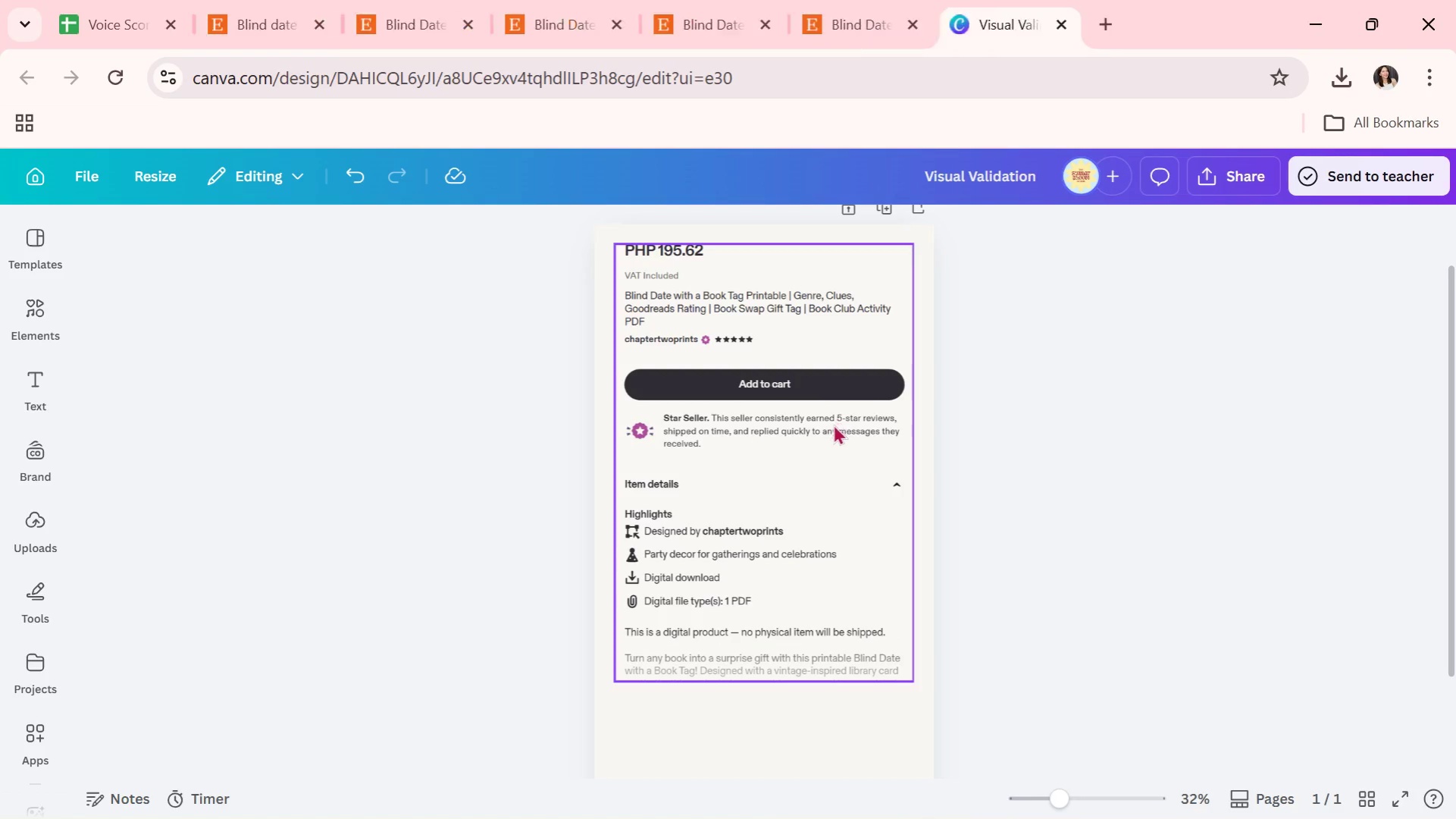 
double_click([1119, 671])
 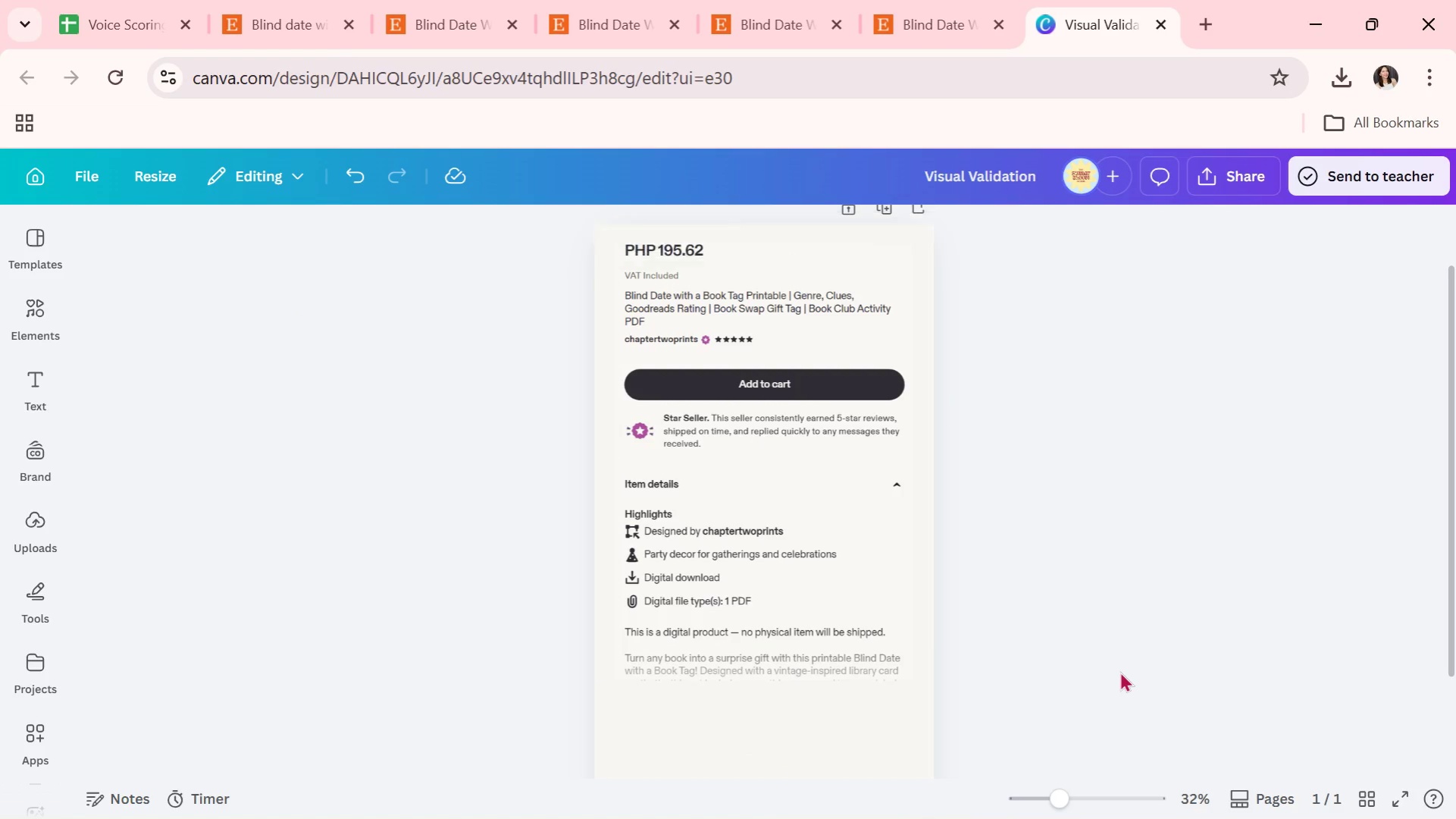 
triple_click([1119, 671])
 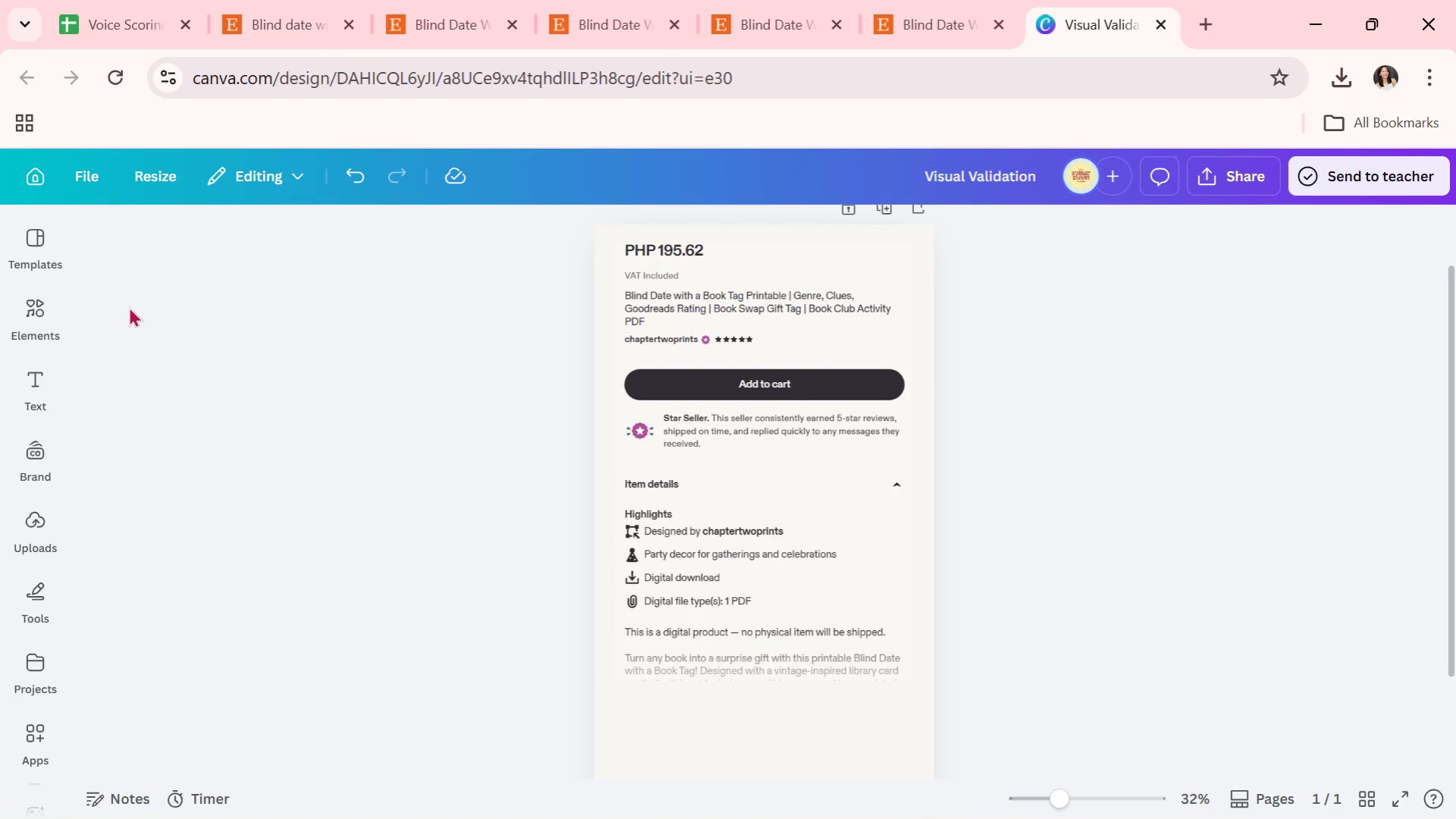 
mouse_move([52, 324])
 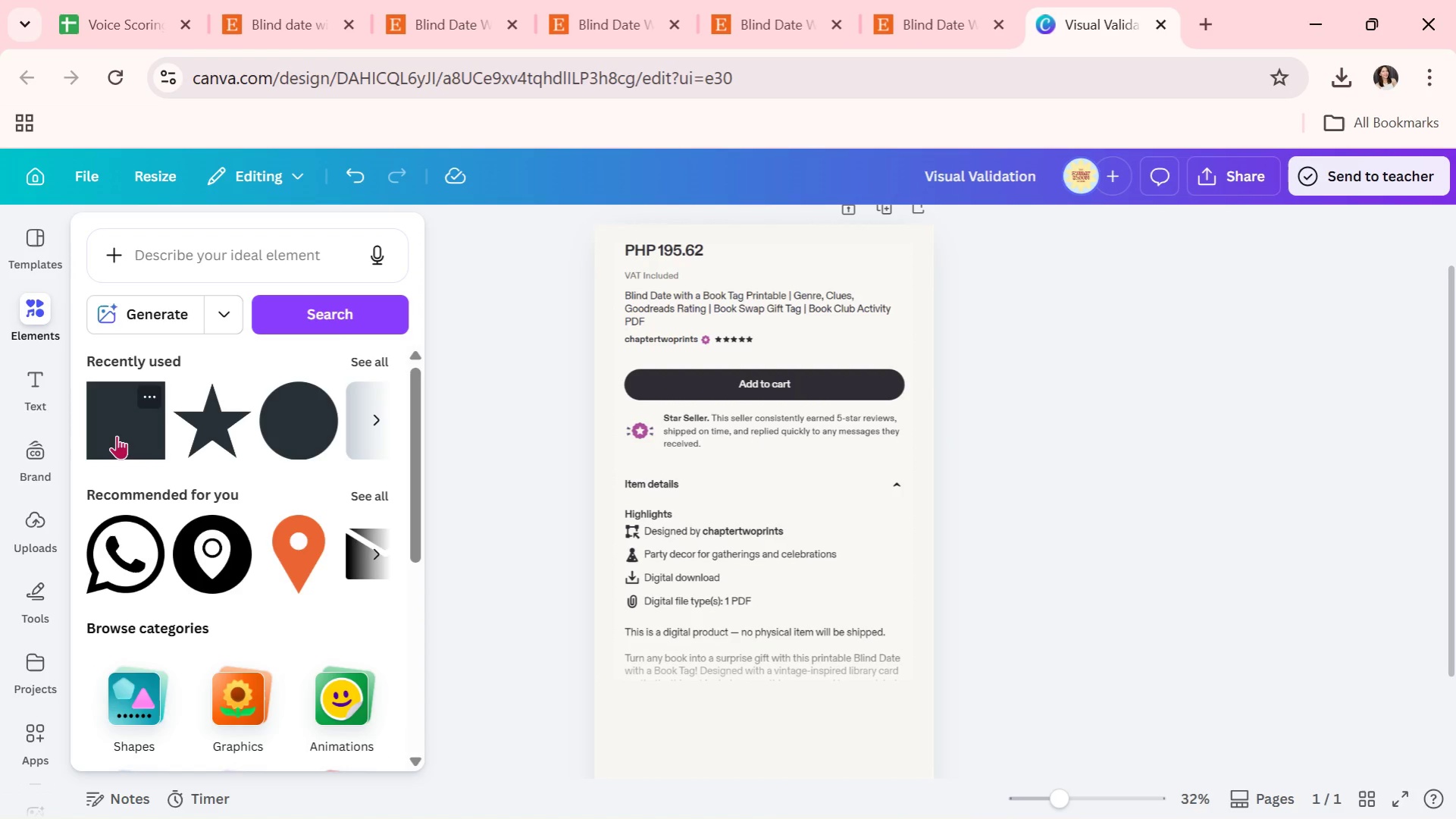 
left_click([117, 435])
 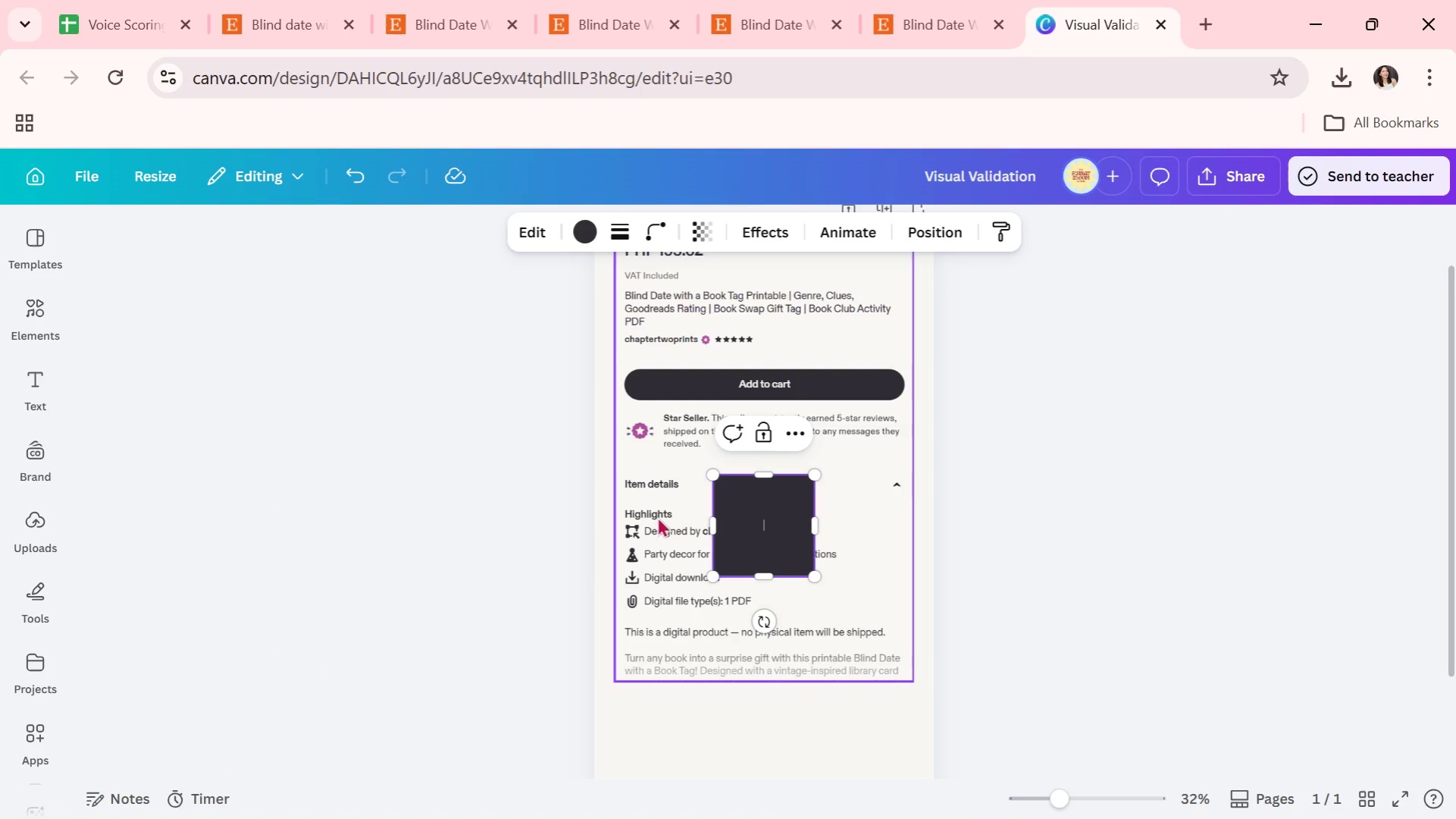 
left_click([584, 237])
 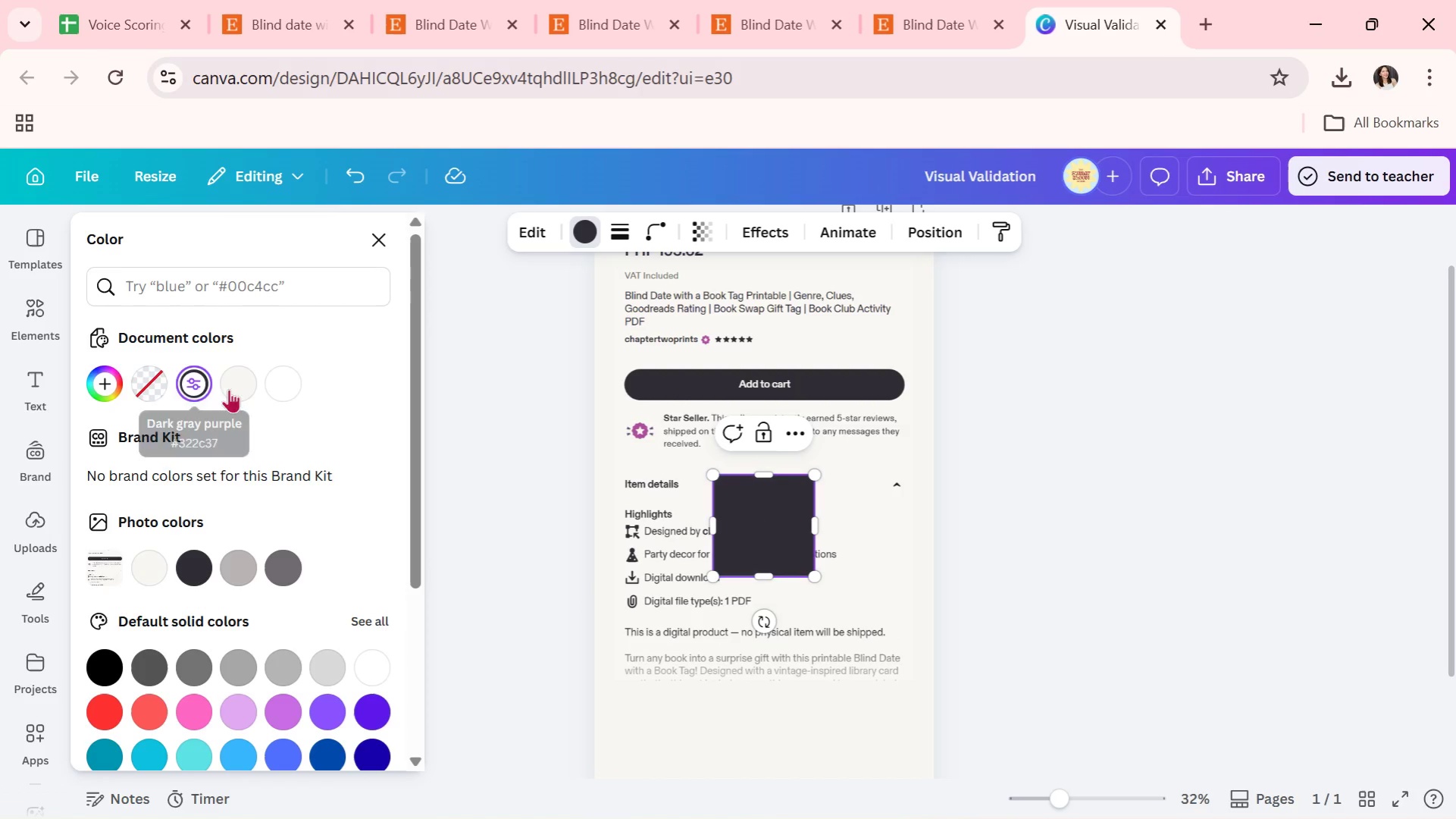 
left_click([249, 384])
 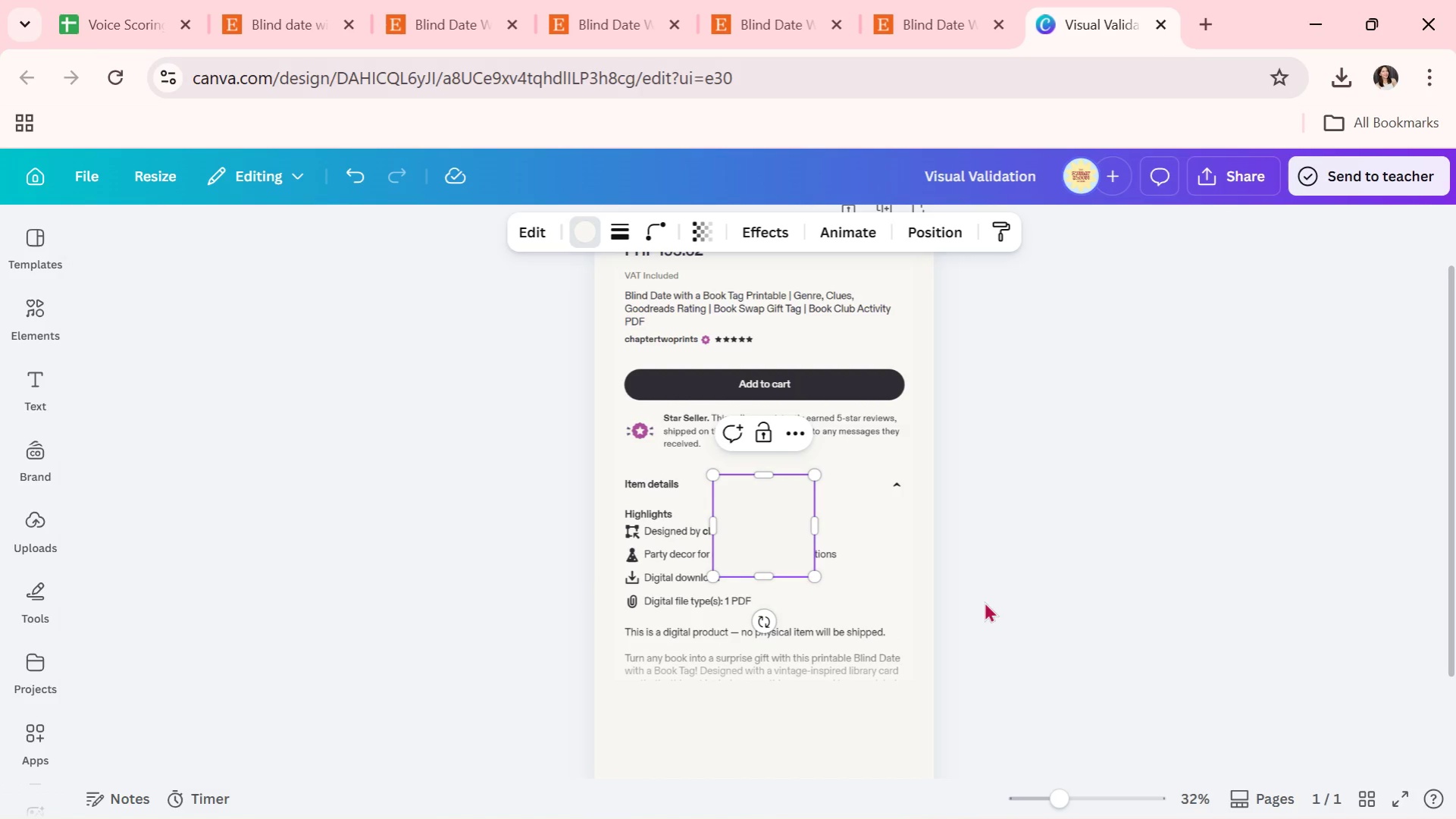 
double_click([984, 601])
 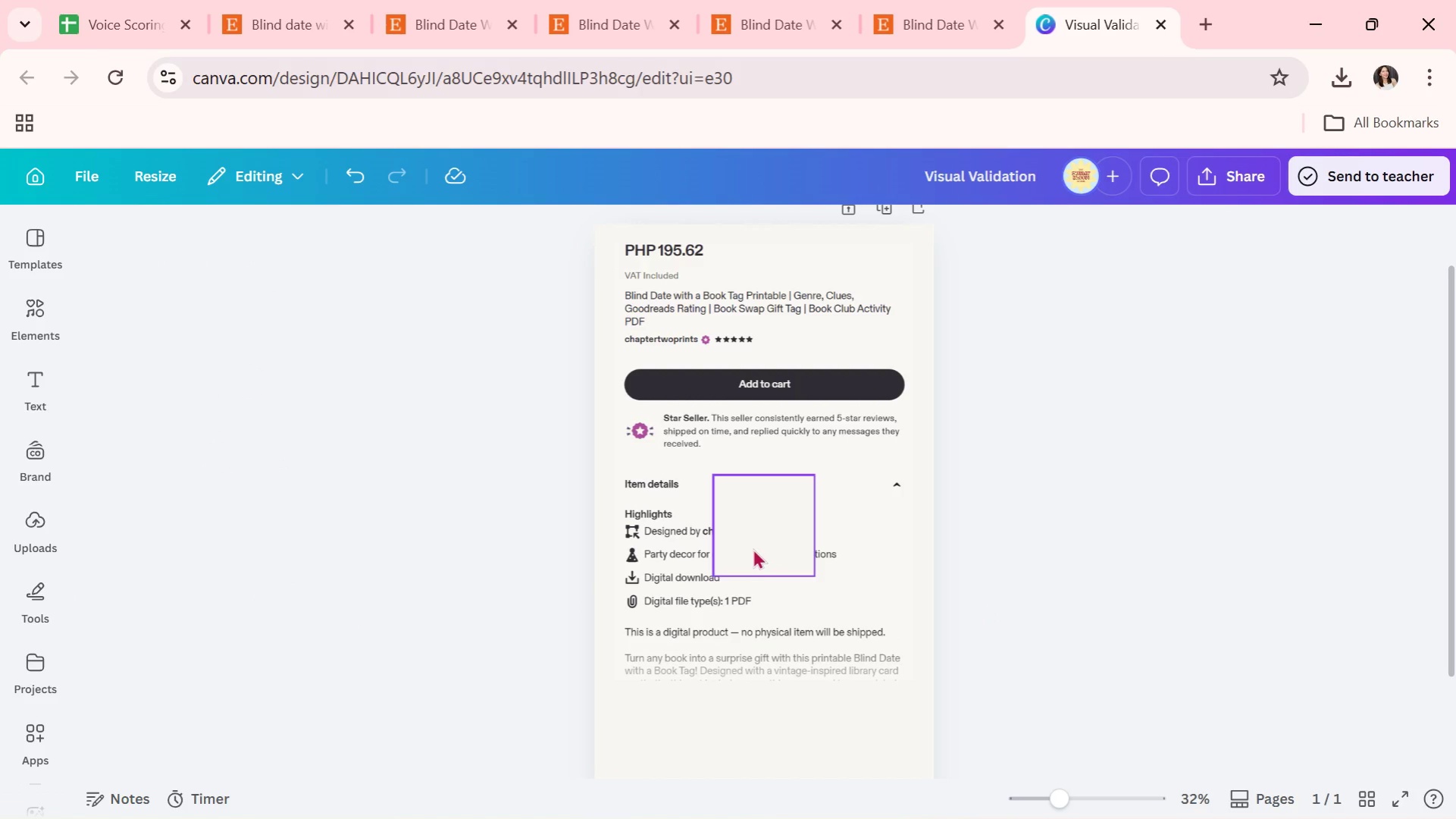 
left_click_drag(start_coordinate=[771, 532], to_coordinate=[675, 397])
 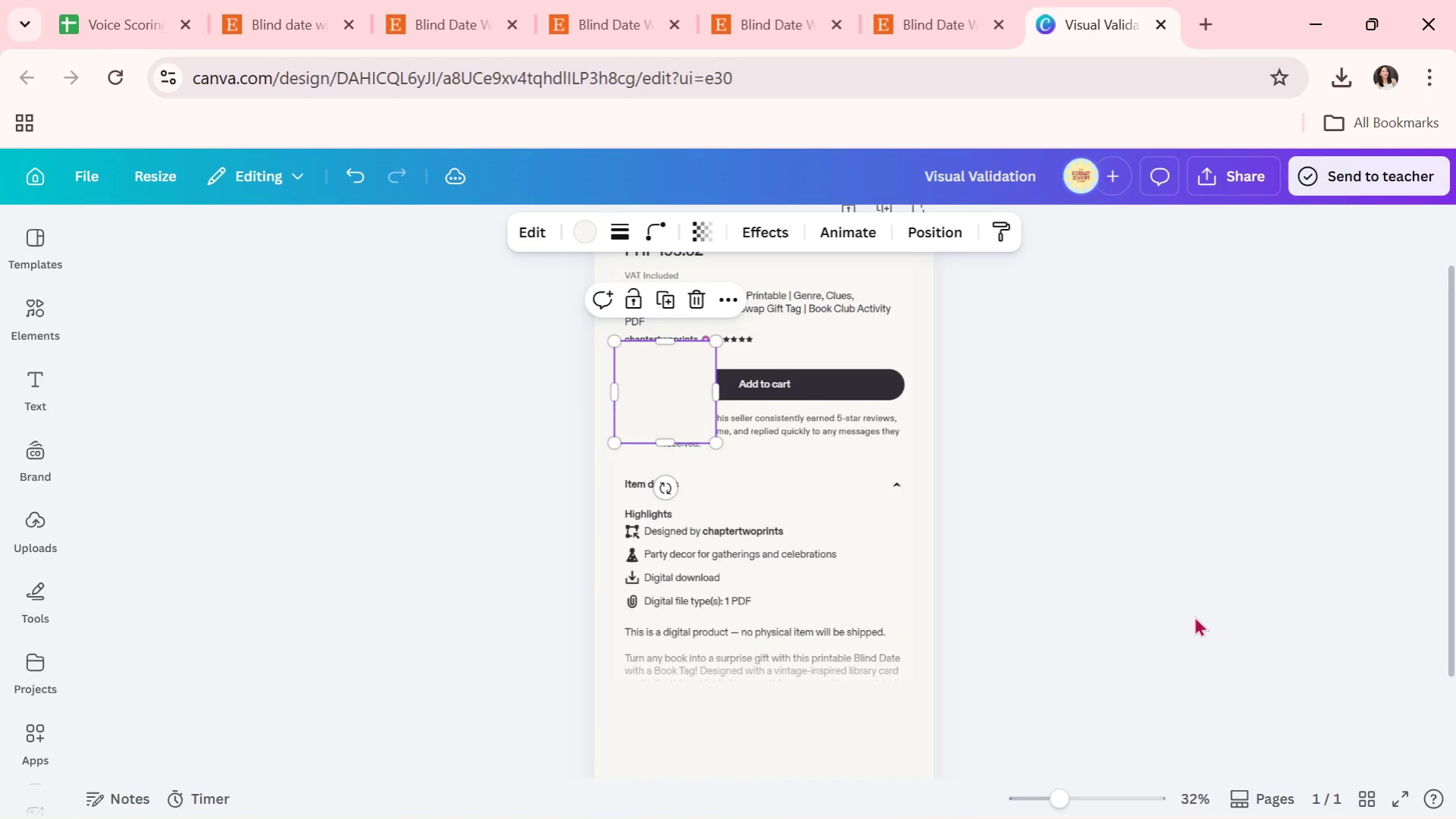 
scroll: coordinate [1069, 663], scroll_direction: up, amount: 5.0
 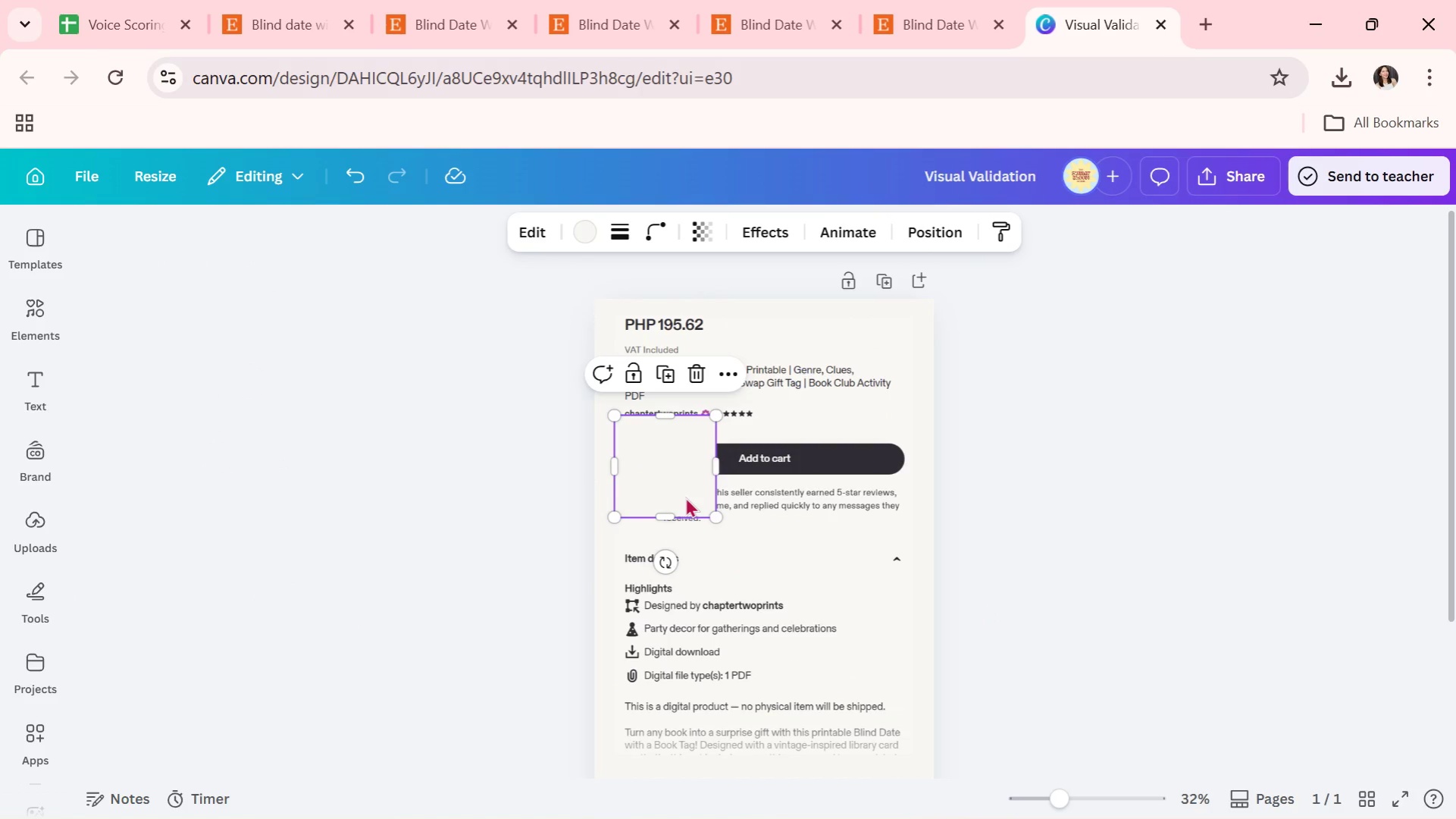 
left_click_drag(start_coordinate=[685, 494], to_coordinate=[690, 435])
 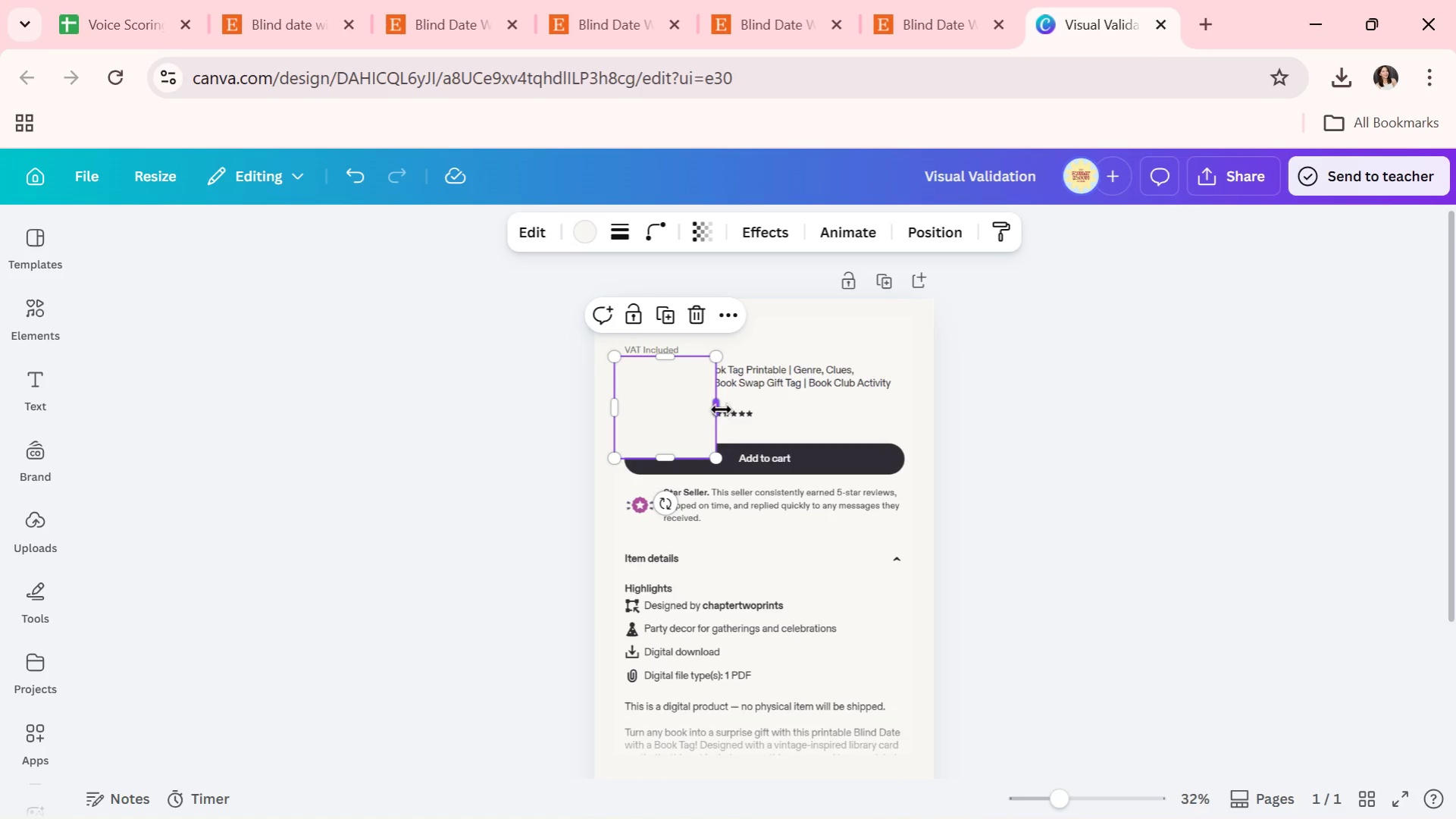 
left_click_drag(start_coordinate=[721, 410], to_coordinate=[906, 410])
 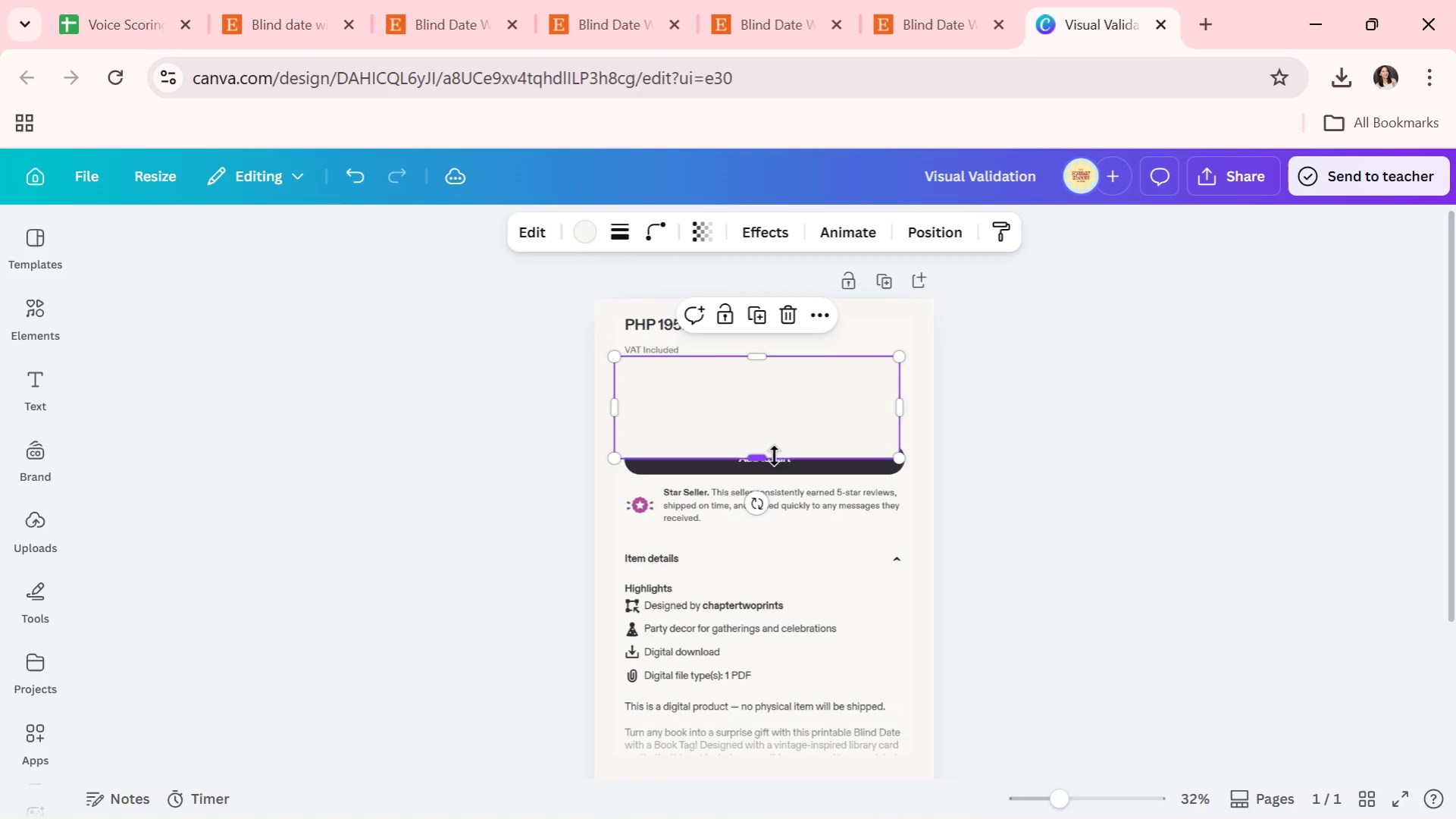 
left_click_drag(start_coordinate=[774, 456], to_coordinate=[790, 426])
 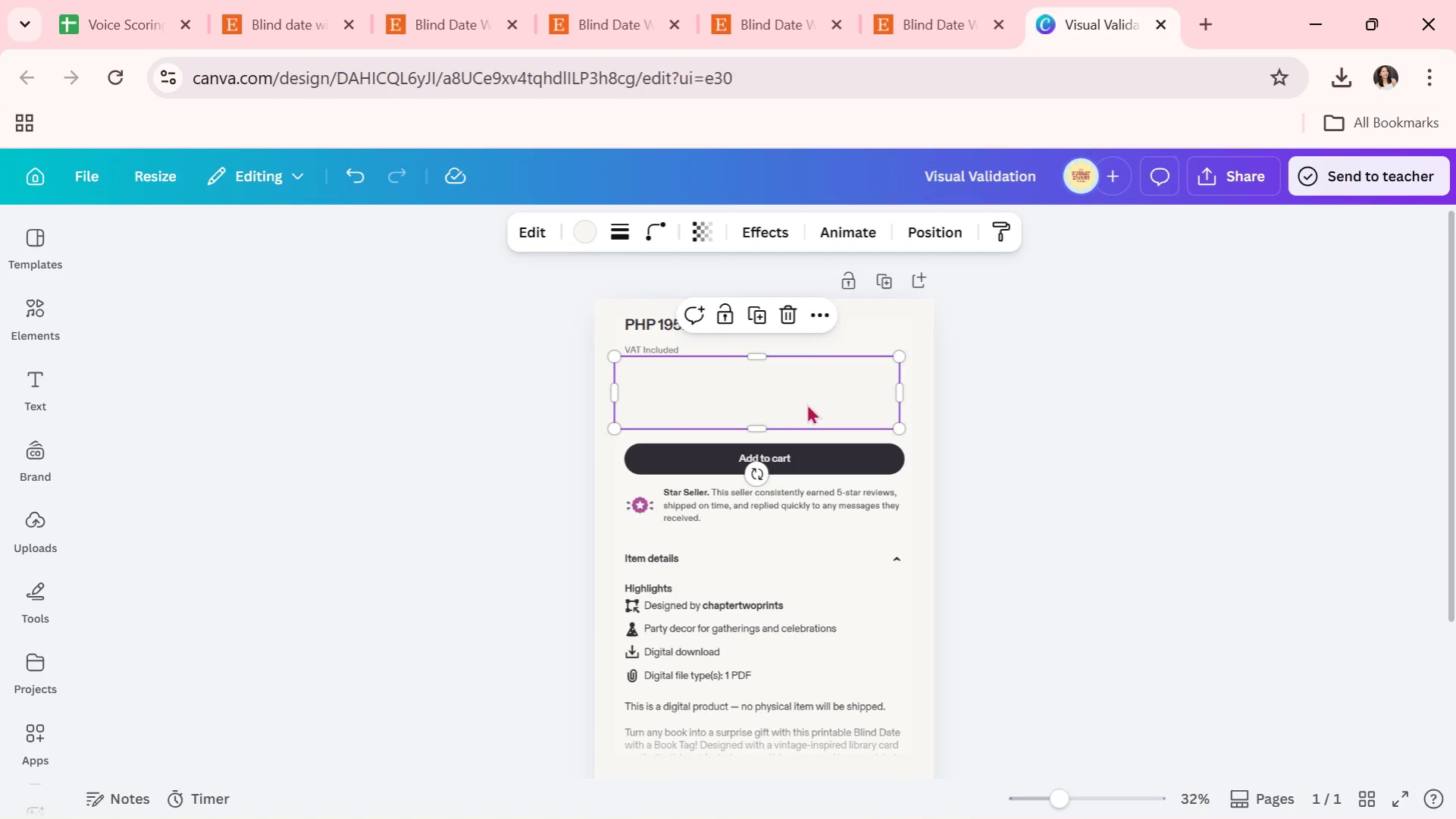 
left_click_drag(start_coordinate=[806, 403], to_coordinate=[813, 406])
 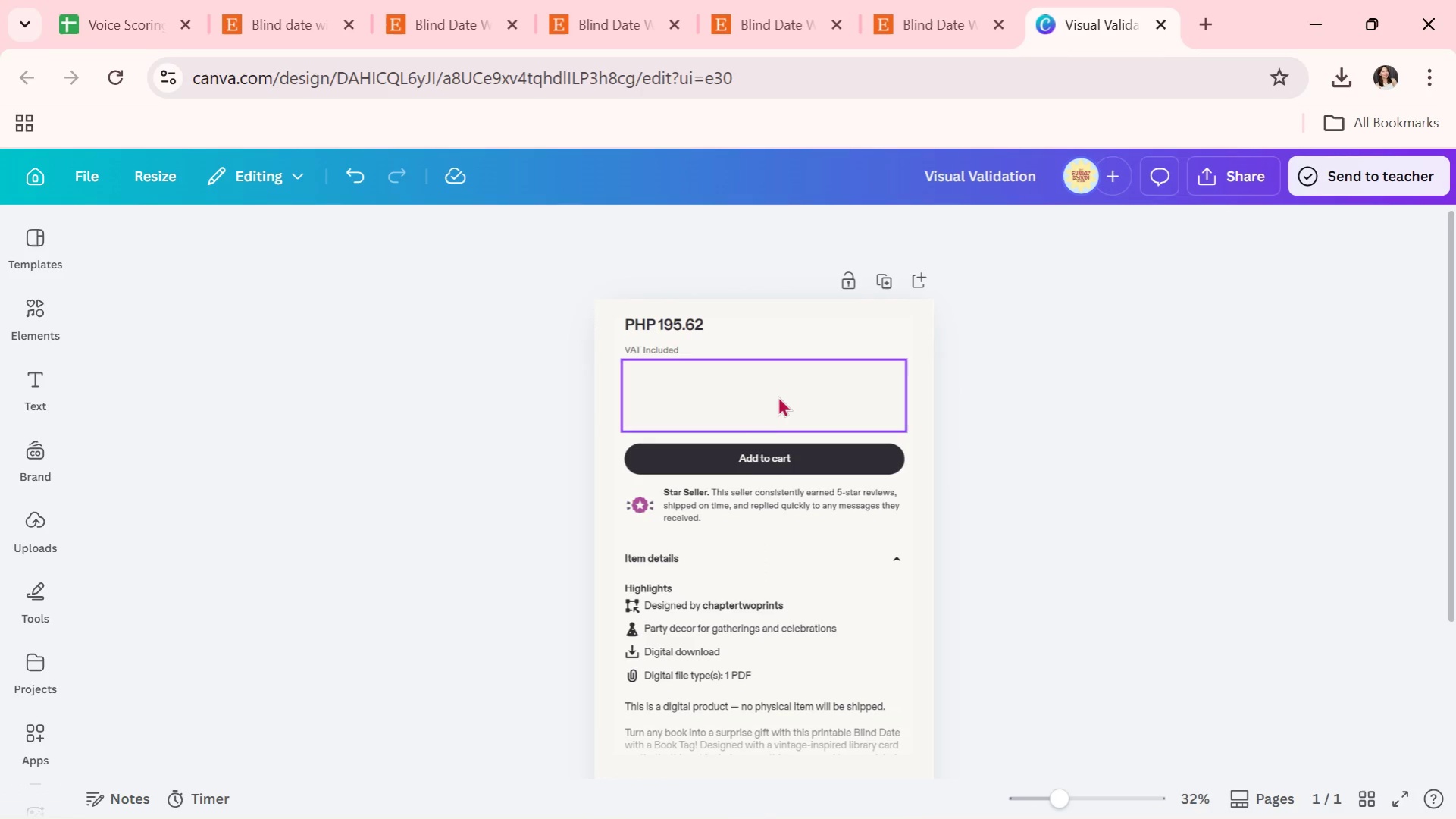 
double_click([770, 394])
 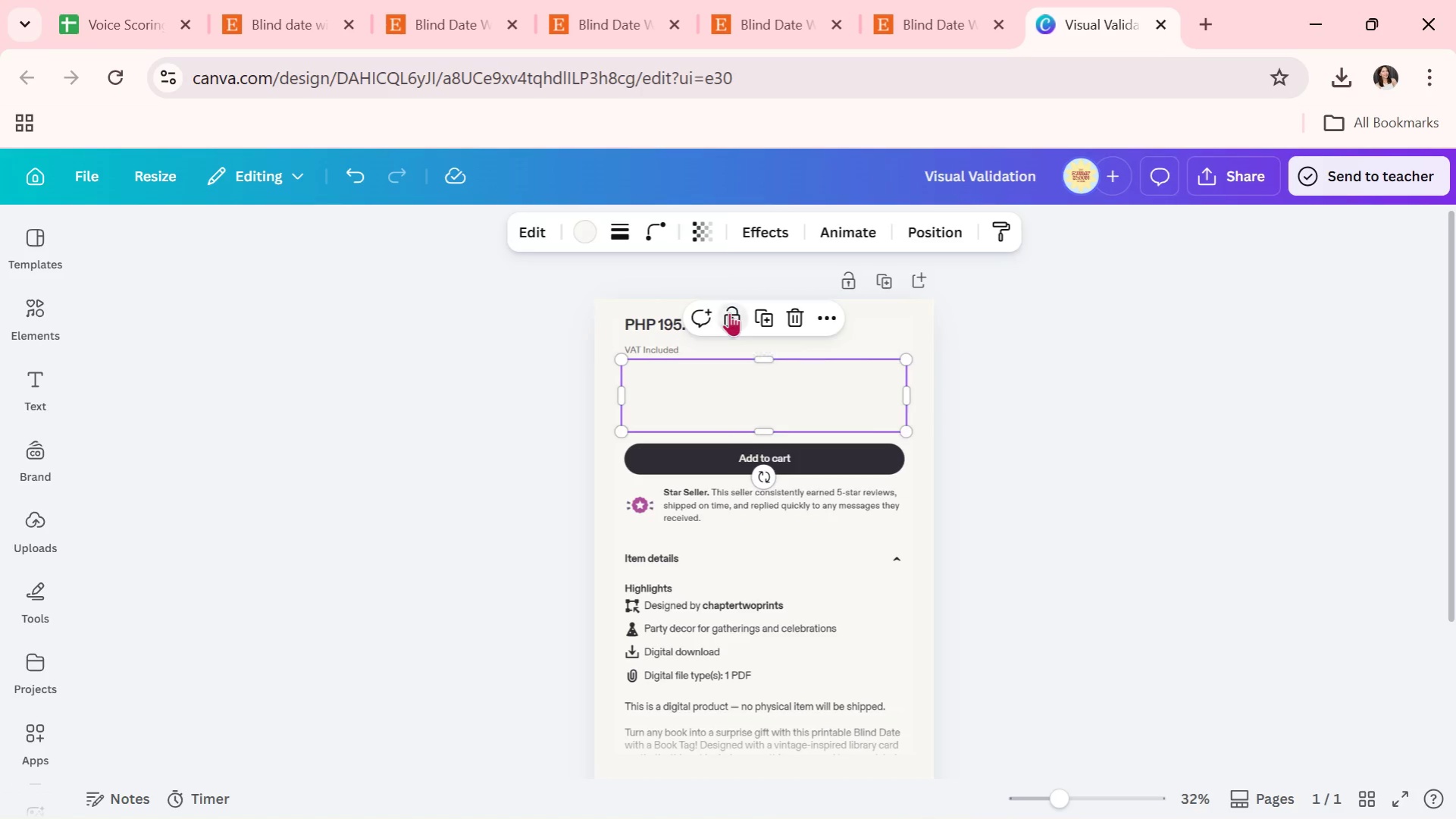 
double_click([1015, 468])
 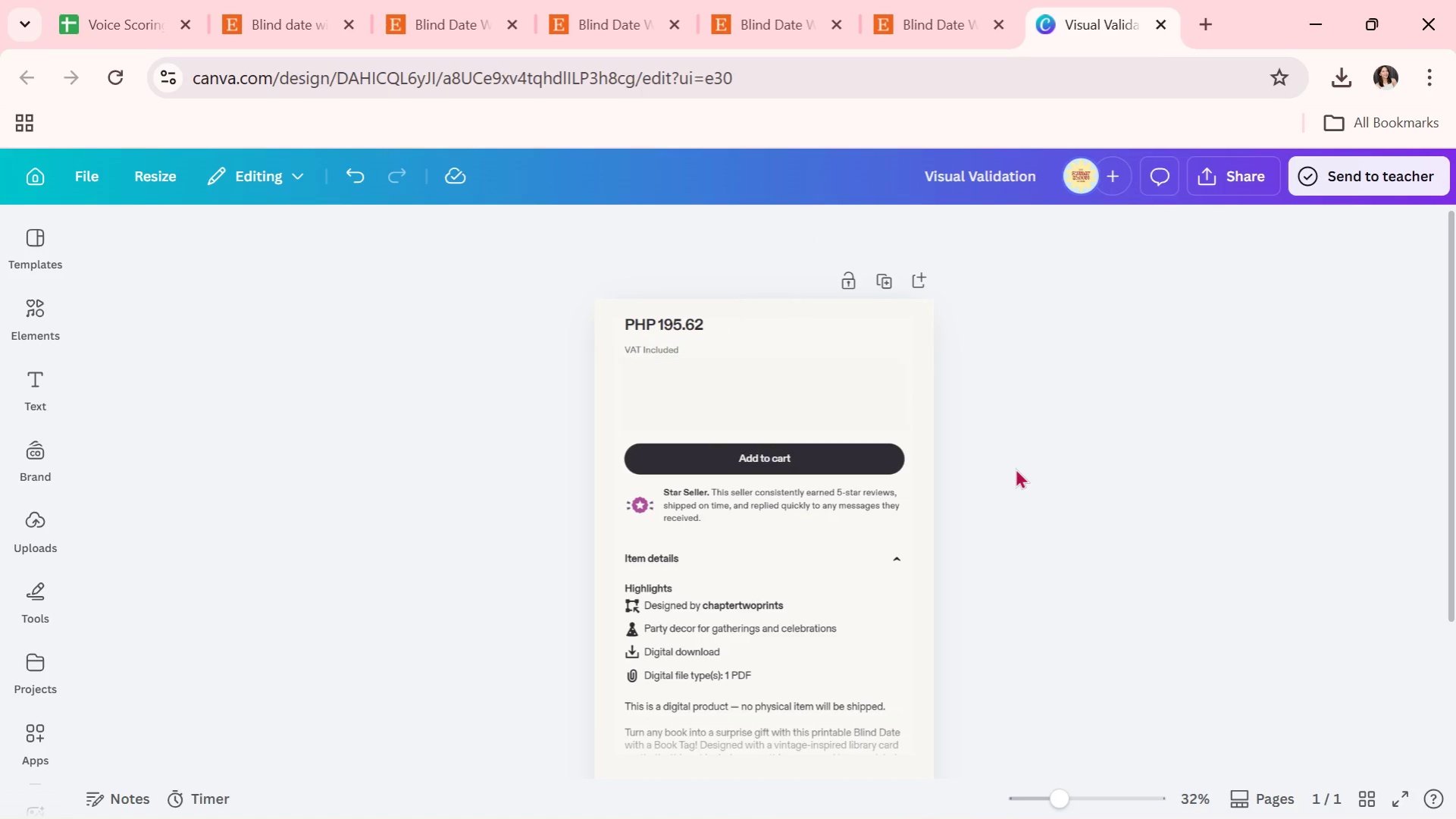 
triple_click([1015, 468])